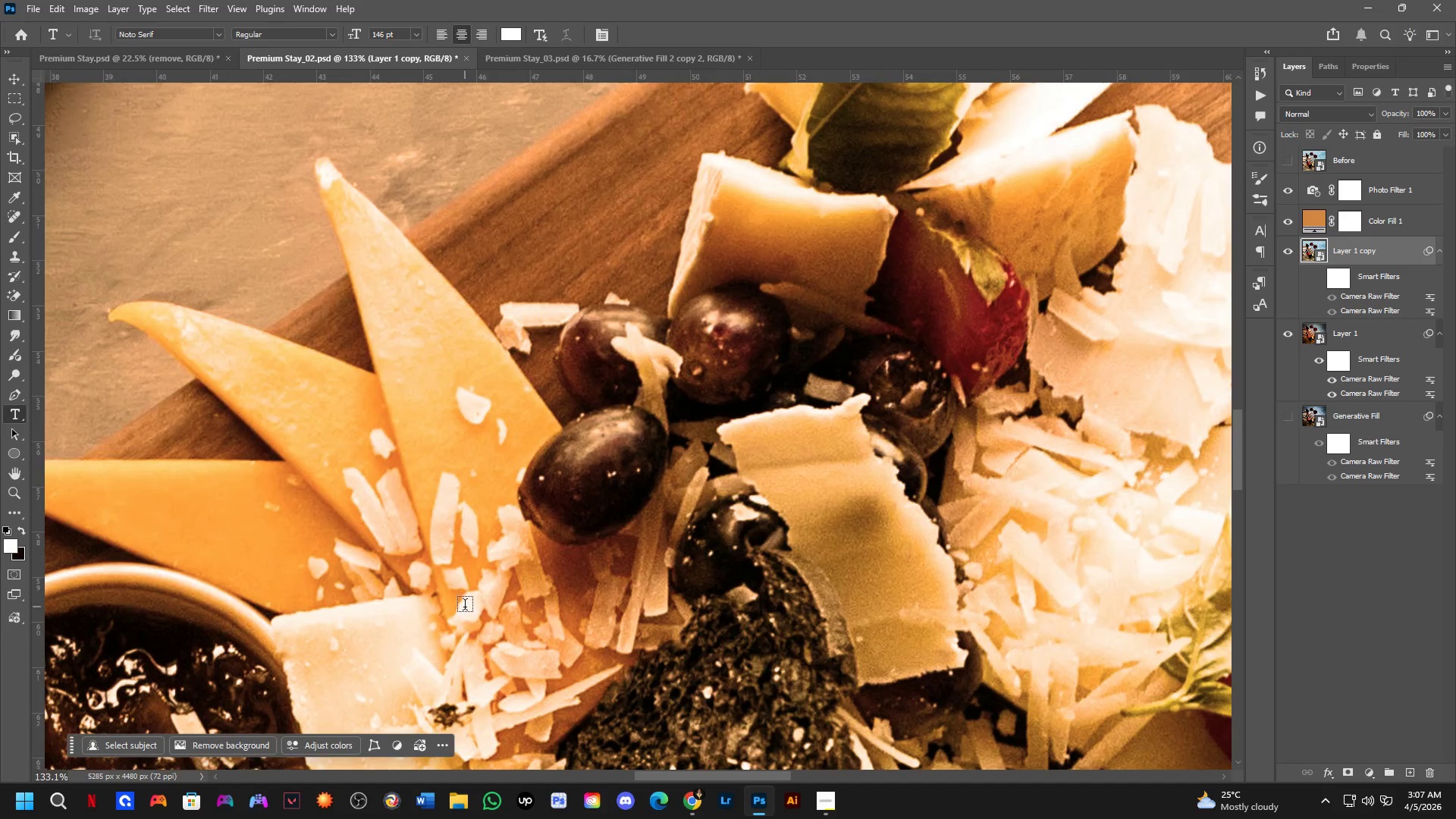 
hold_key(key=Space, duration=0.58)
 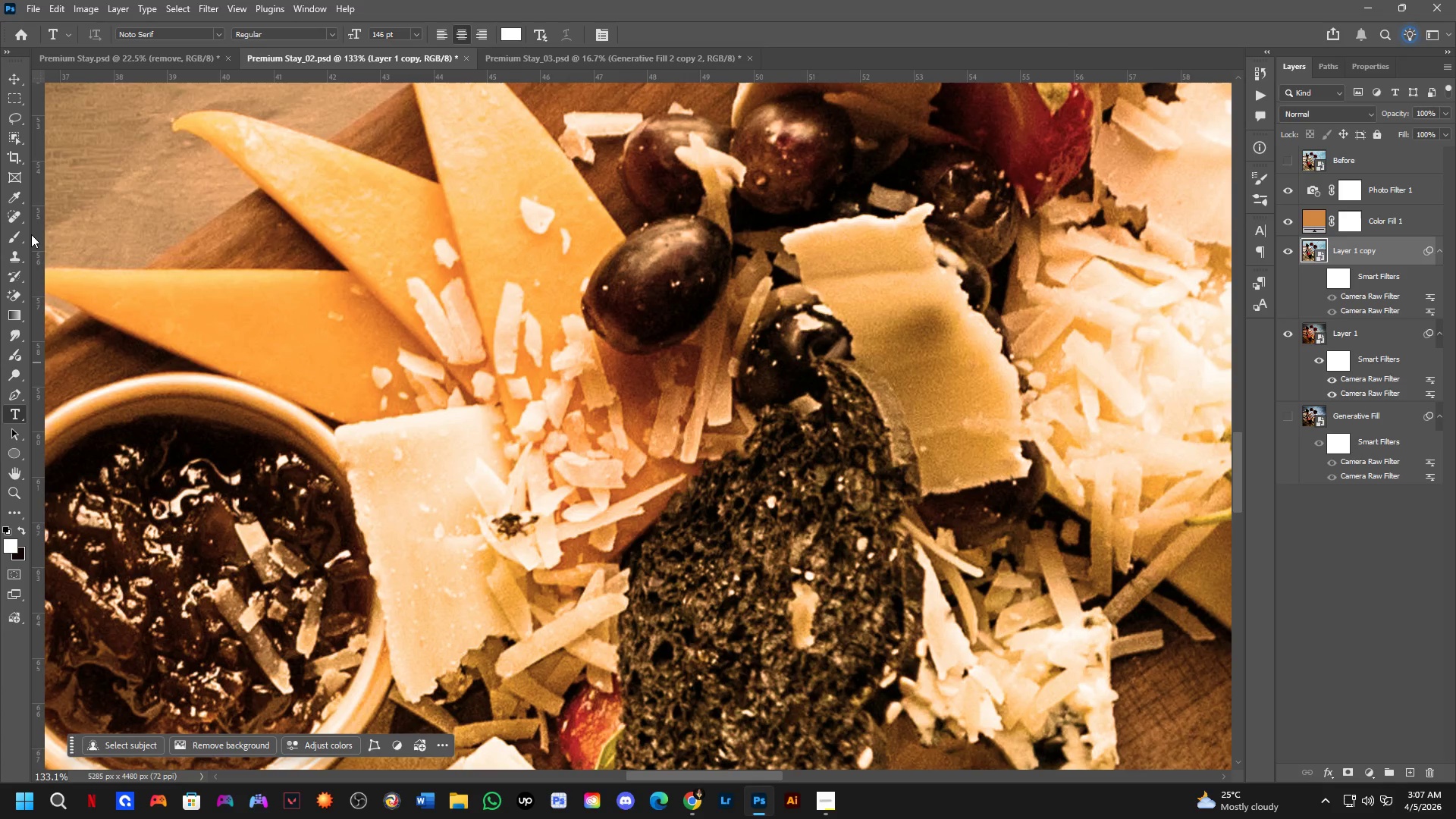 
left_click_drag(start_coordinate=[465, 607], to_coordinate=[529, 416])
 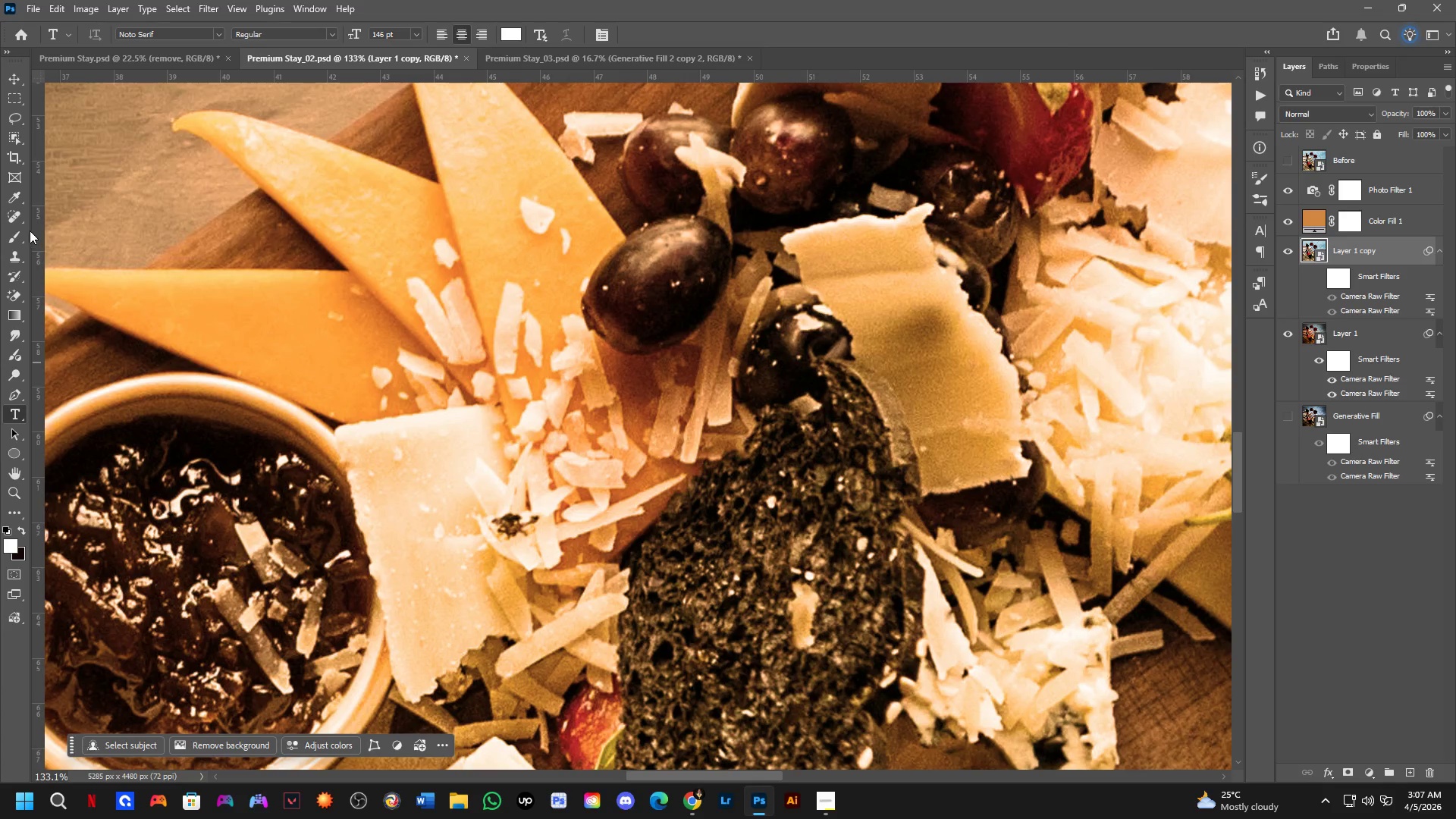 
scroll: coordinate [481, 565], scroll_direction: up, amount: 6.0
 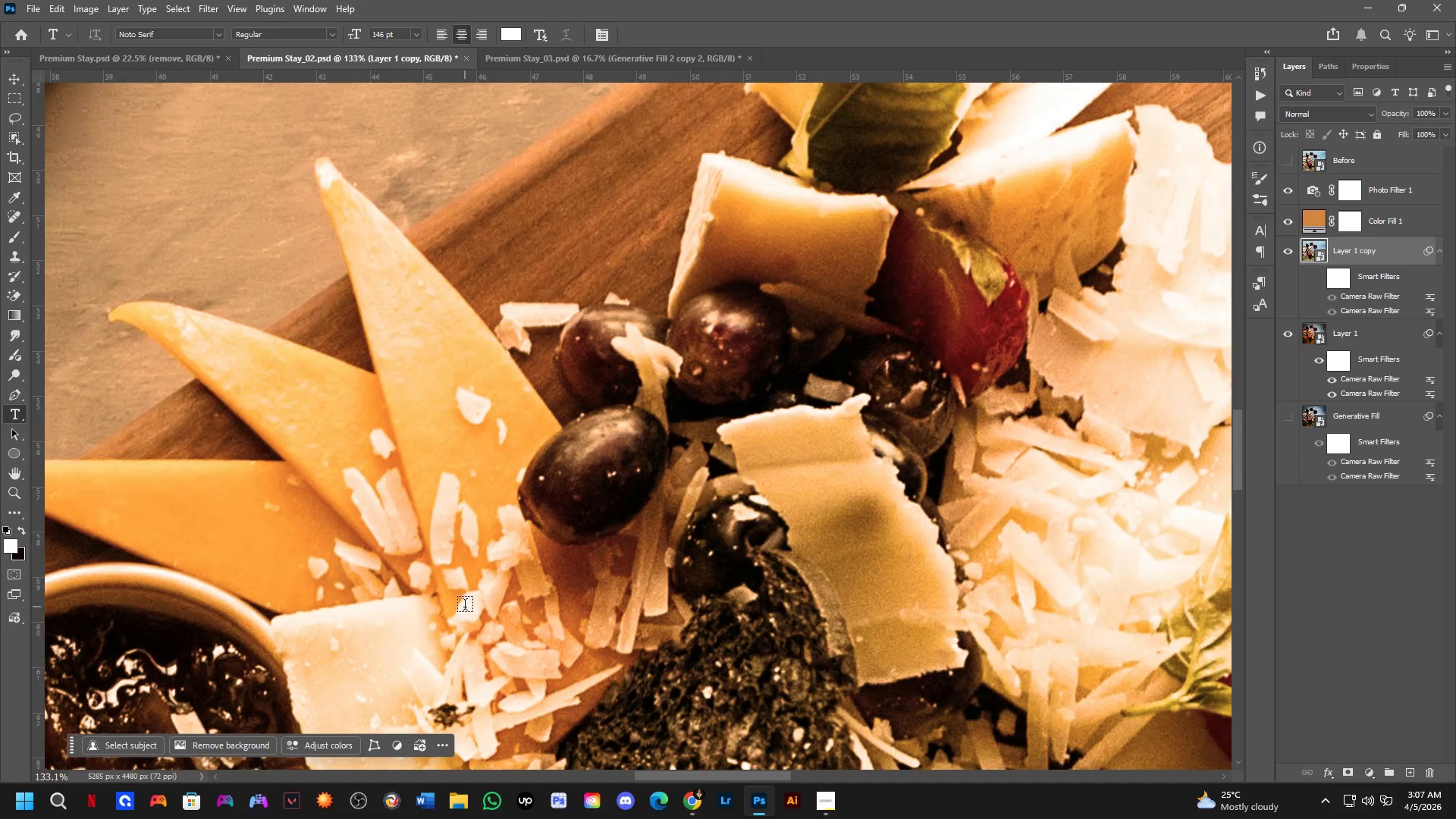 
left_click([14, 215])
 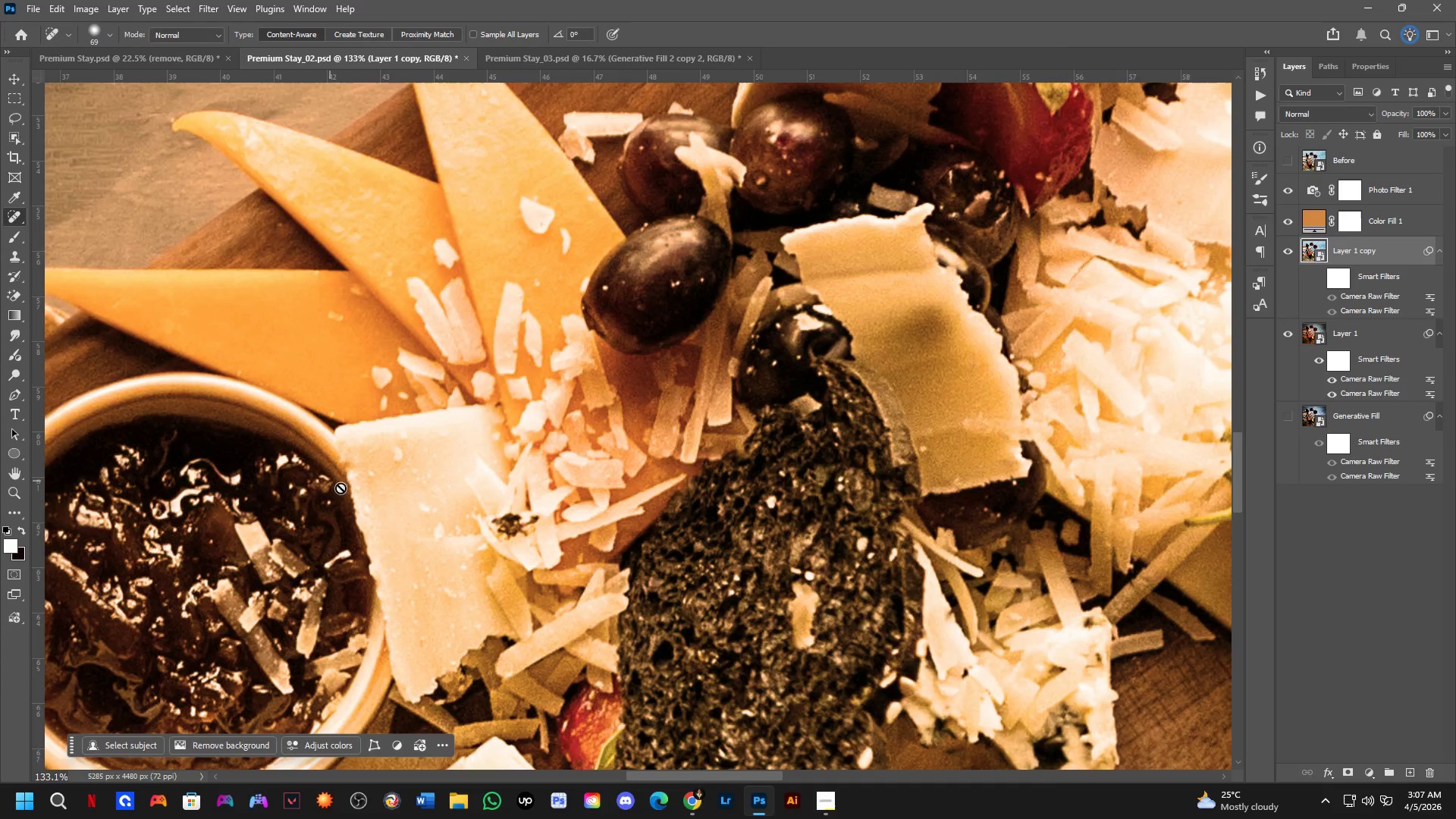 
key(Alt+AltLeft)
 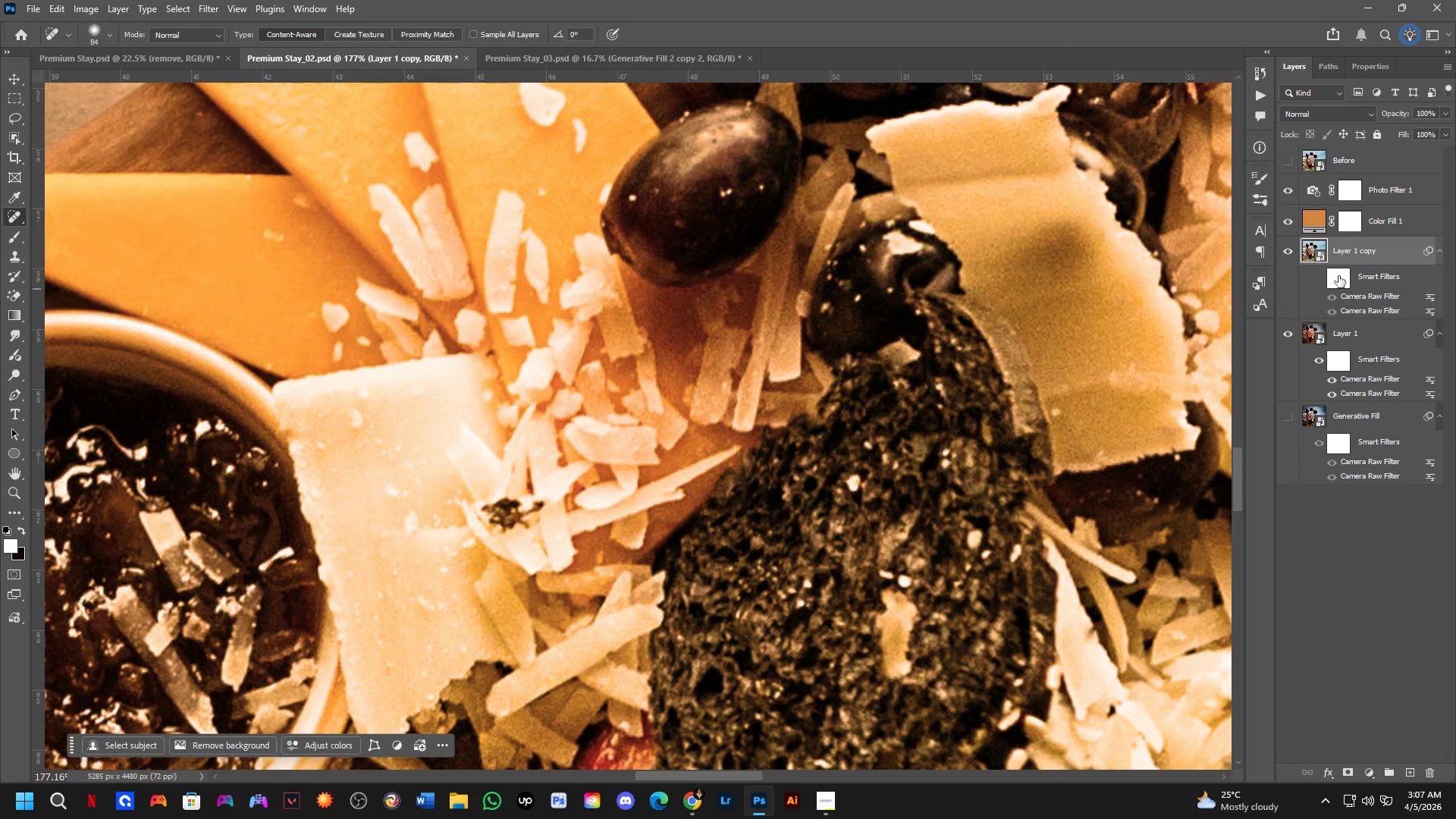 
scroll: coordinate [522, 560], scroll_direction: up, amount: 3.0
 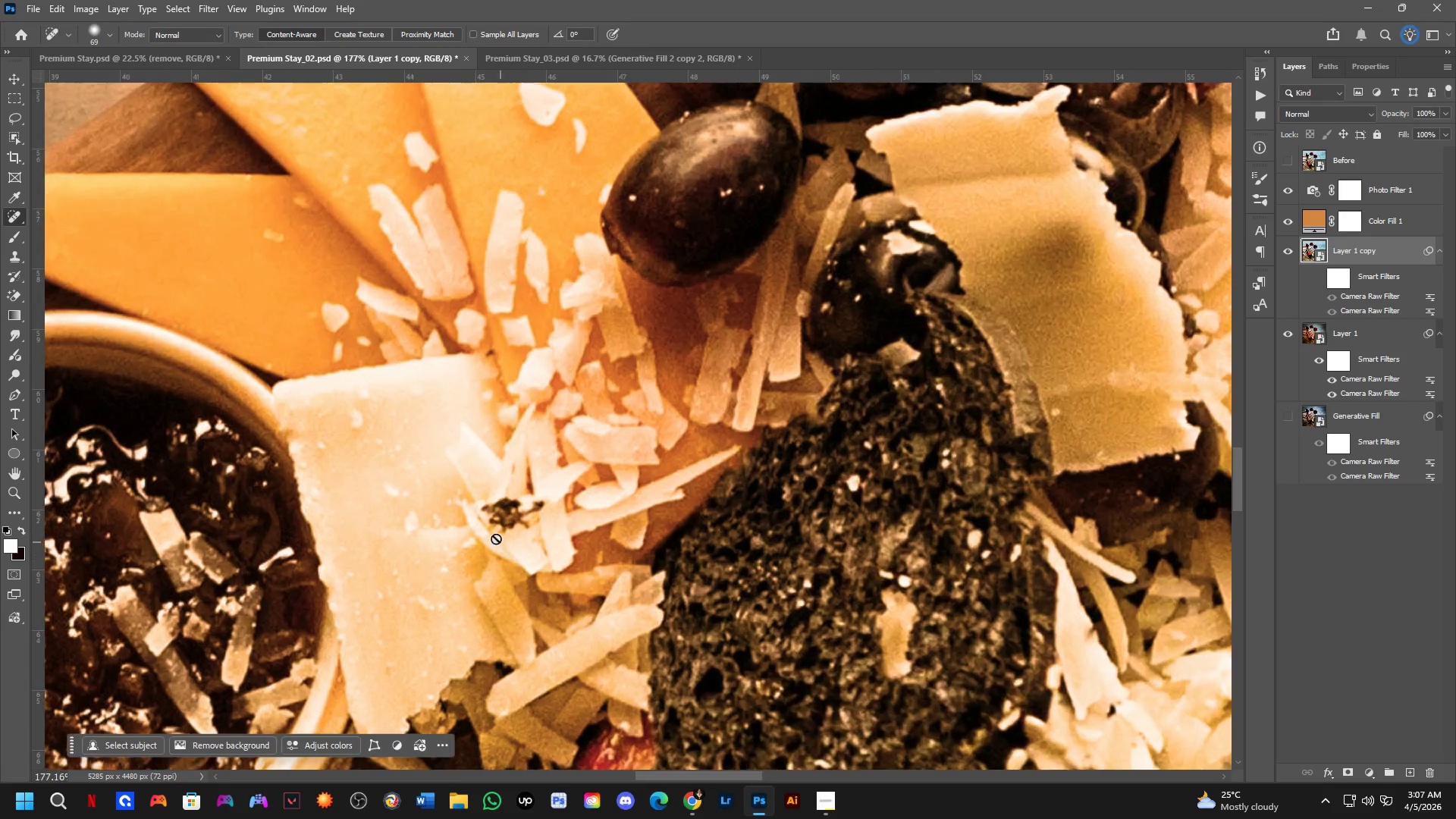 
left_click([735, 507])
 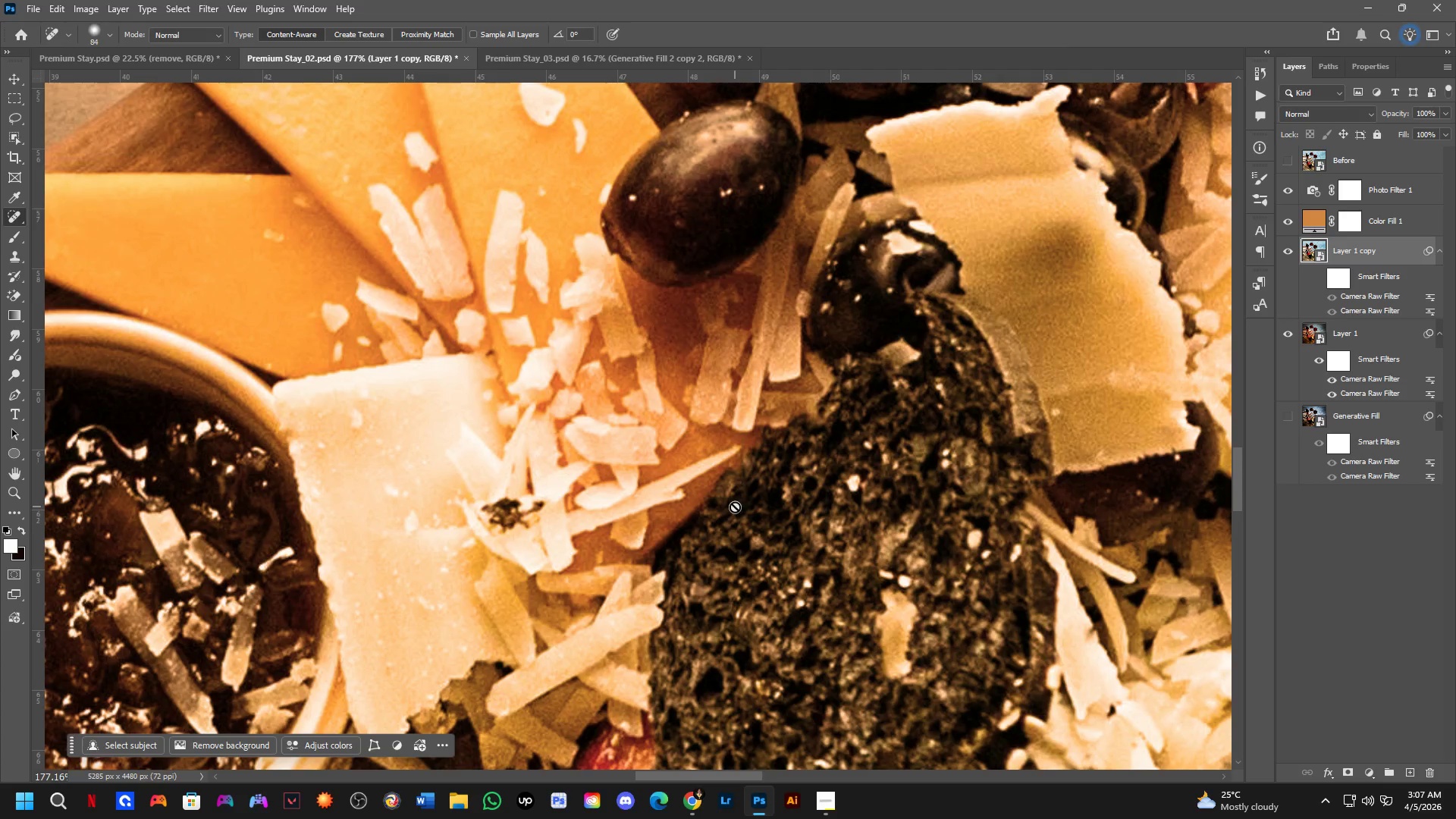 
key(Space)
 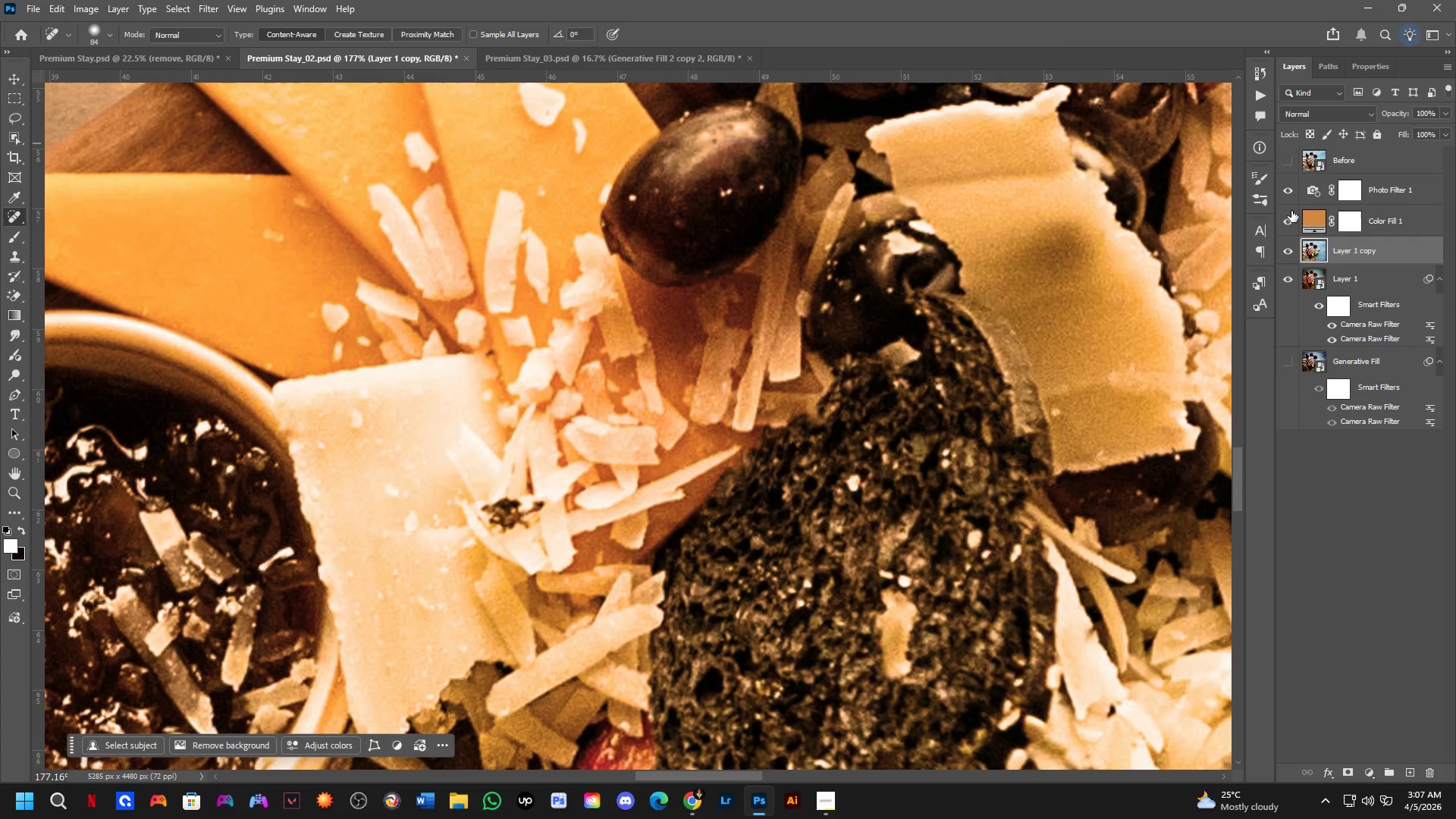 
double_click([1291, 190])
 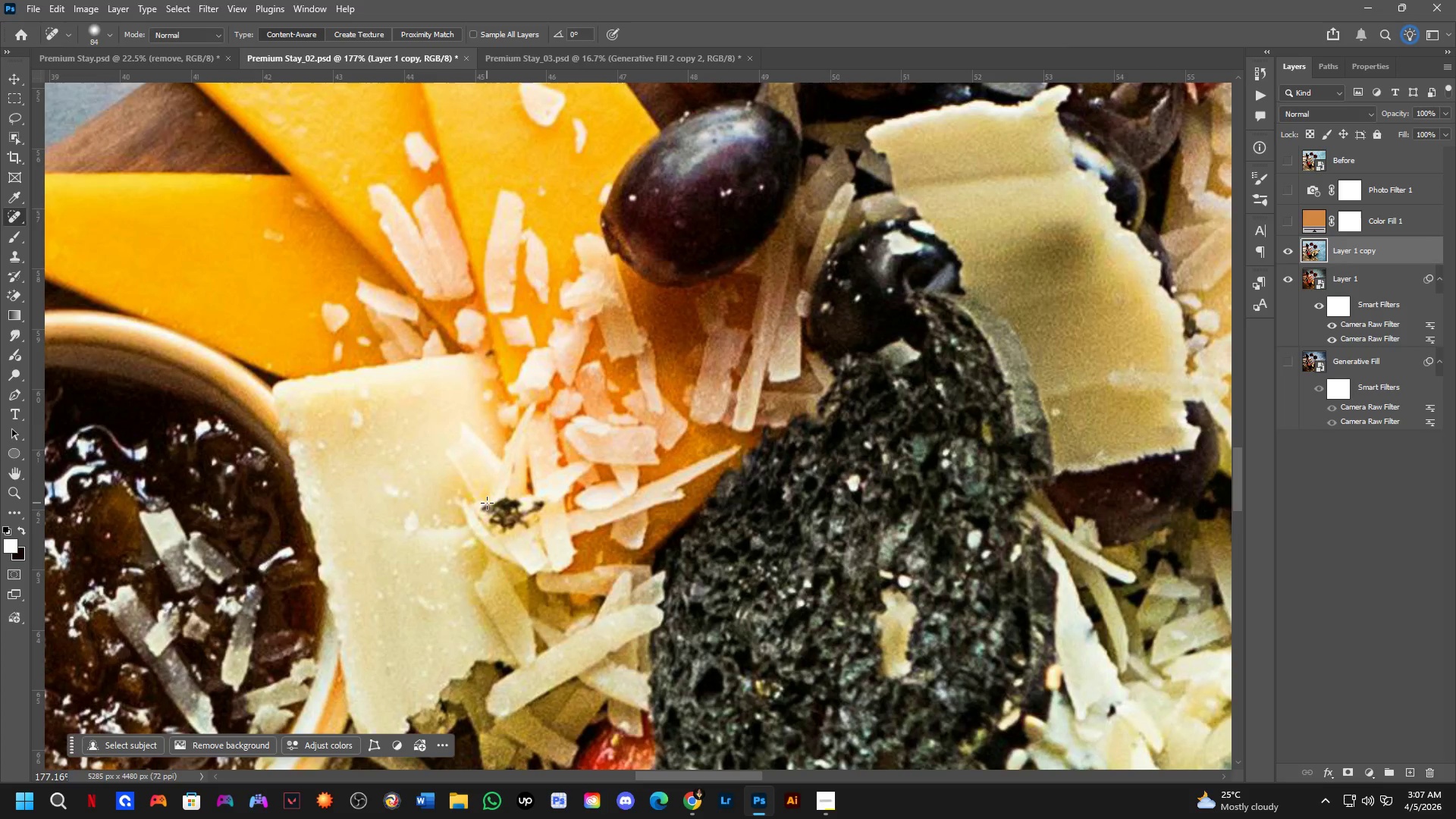 
key(CapsLock)
 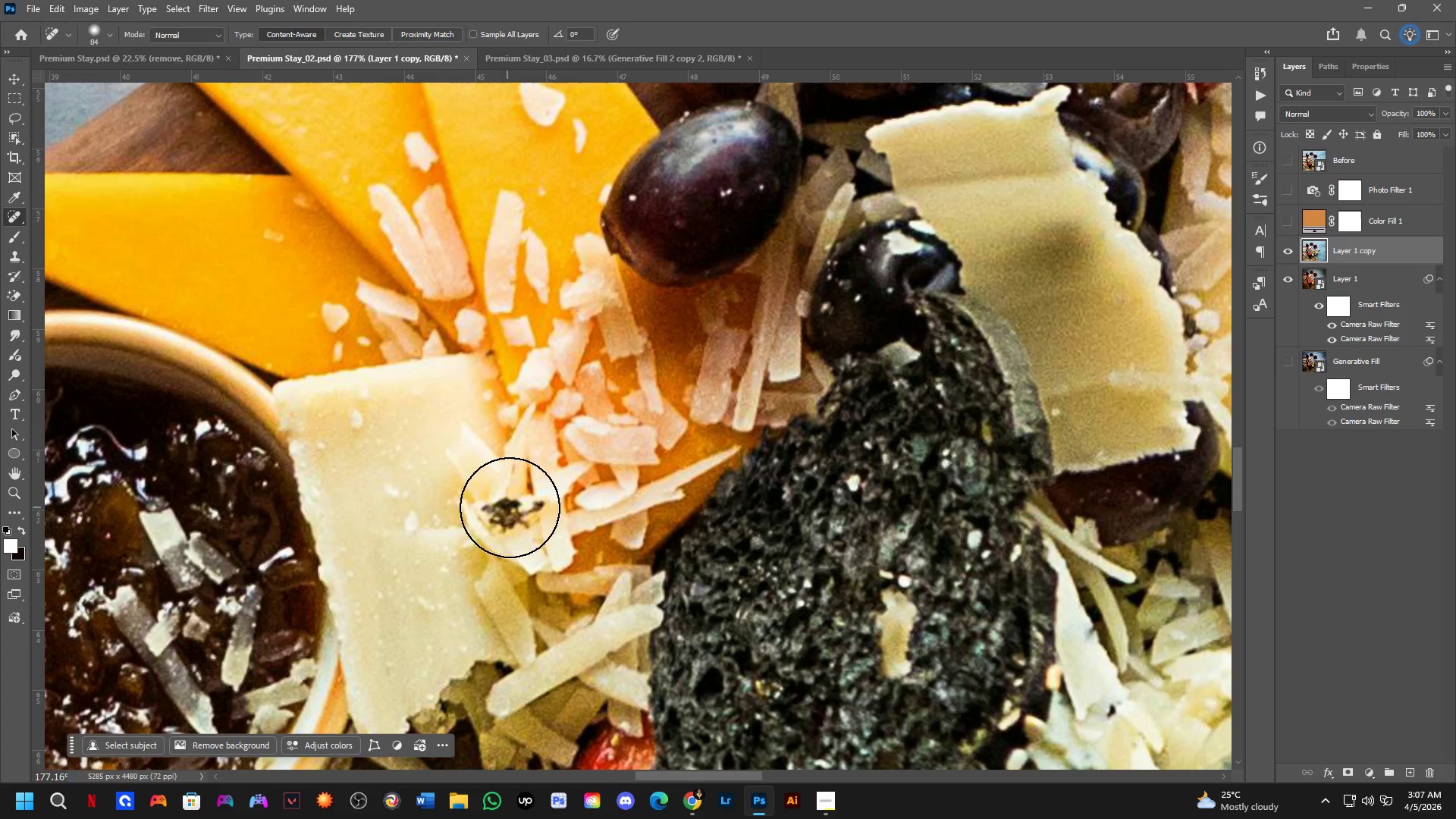 
hold_key(key=AltLeft, duration=0.7)
 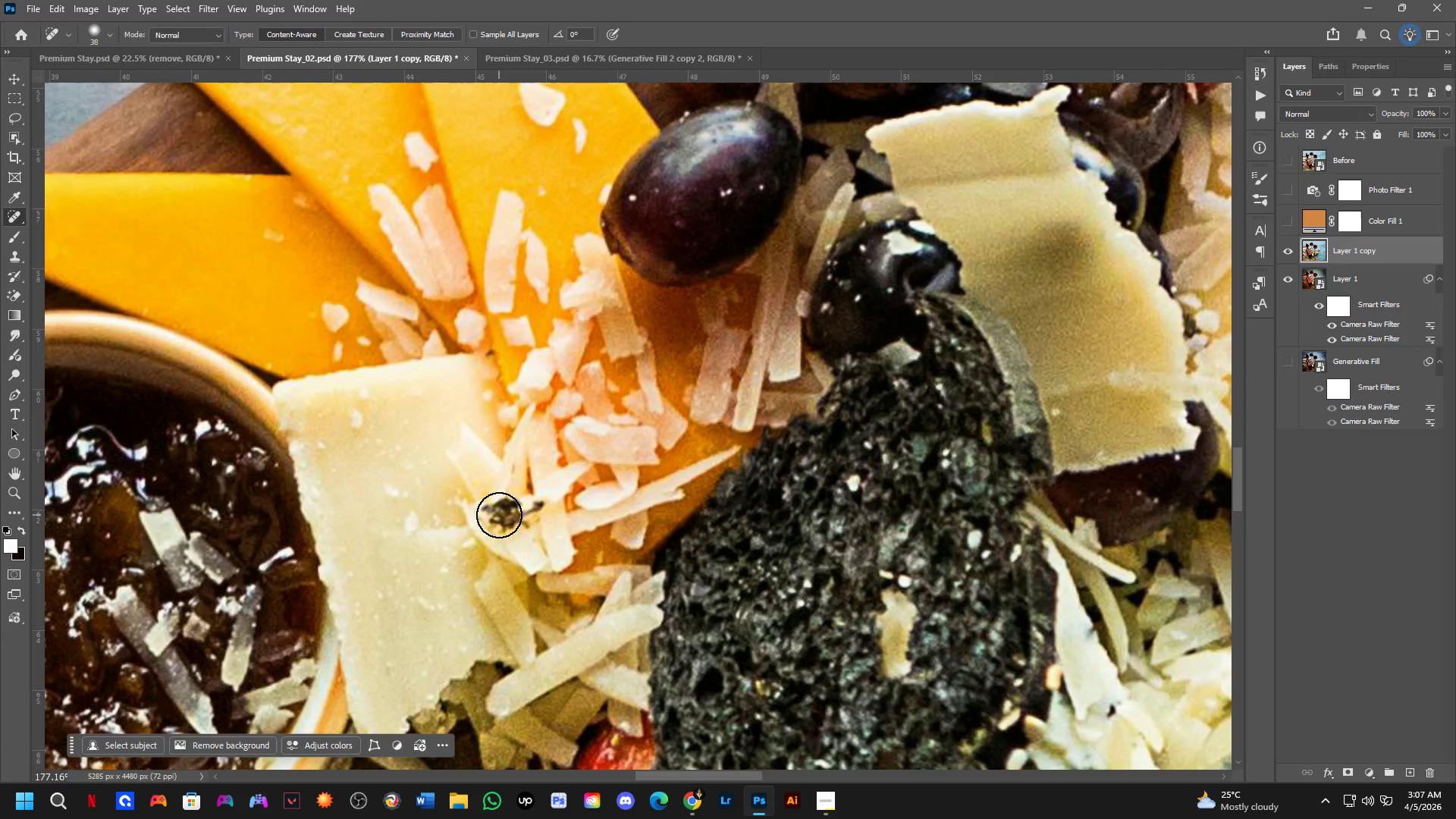 
left_click_drag(start_coordinate=[501, 514], to_coordinate=[528, 513])
 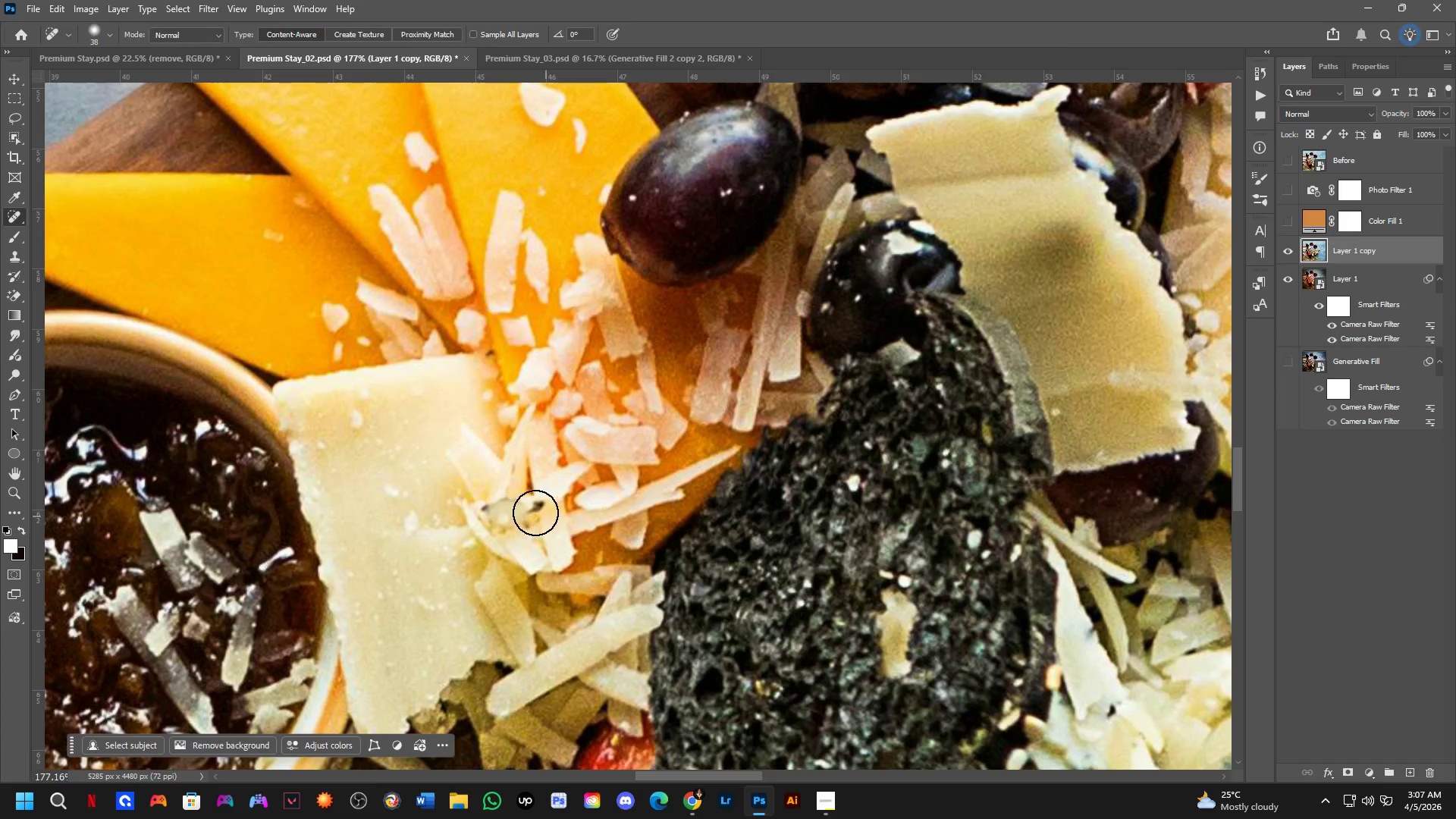 
left_click_drag(start_coordinate=[529, 510], to_coordinate=[519, 510])
 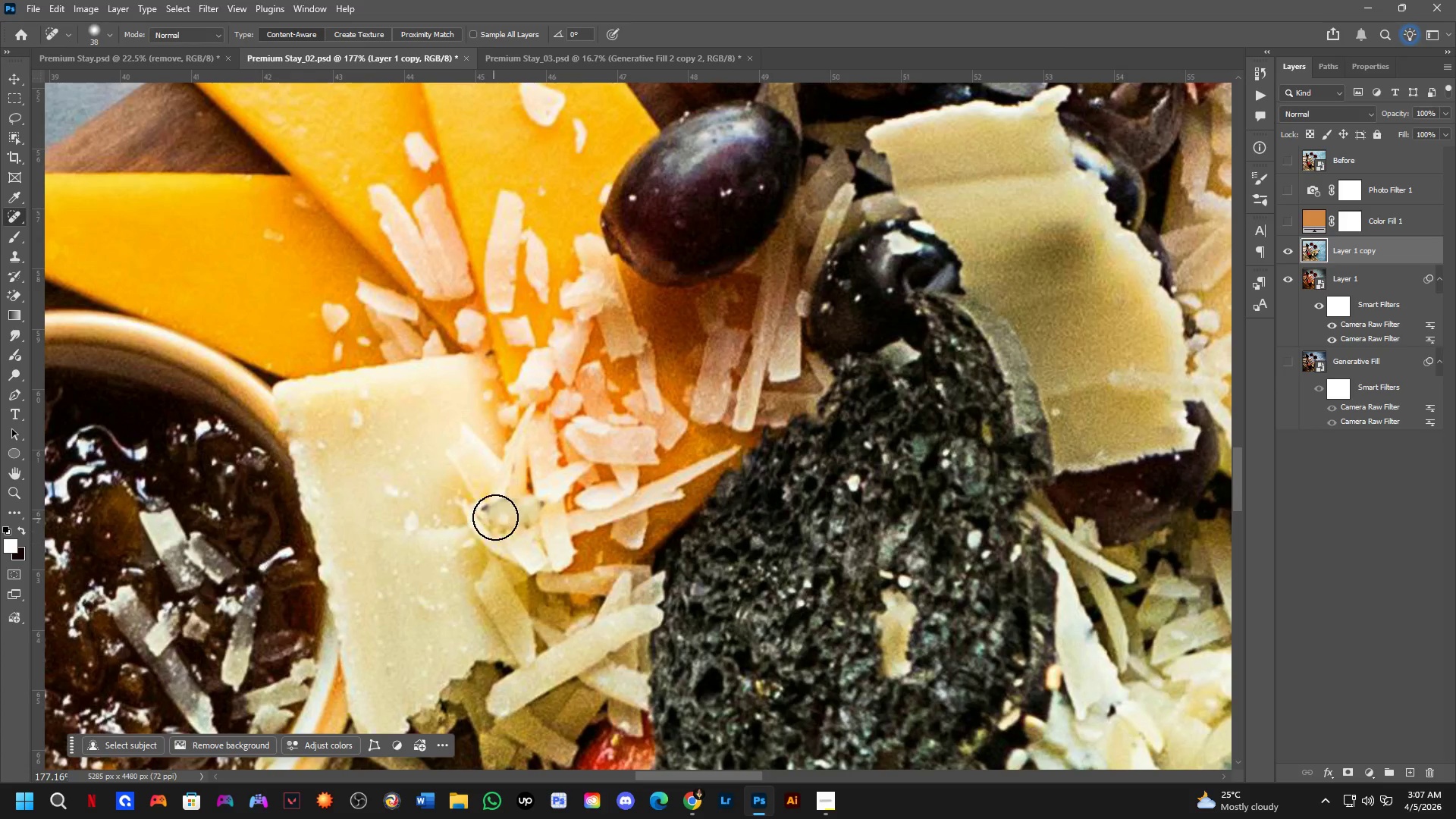 
left_click_drag(start_coordinate=[499, 509], to_coordinate=[513, 509])
 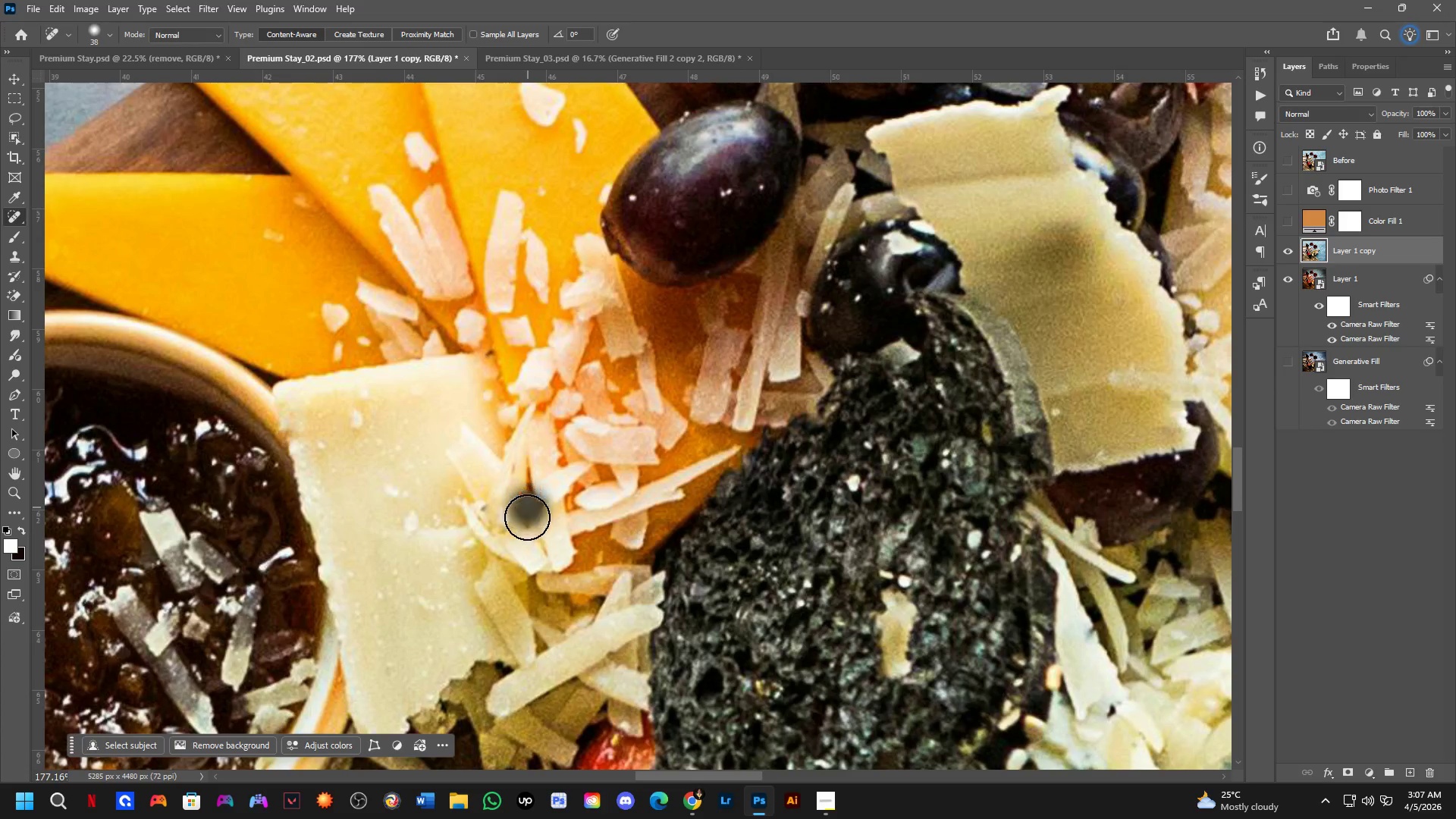 
double_click([537, 507])
 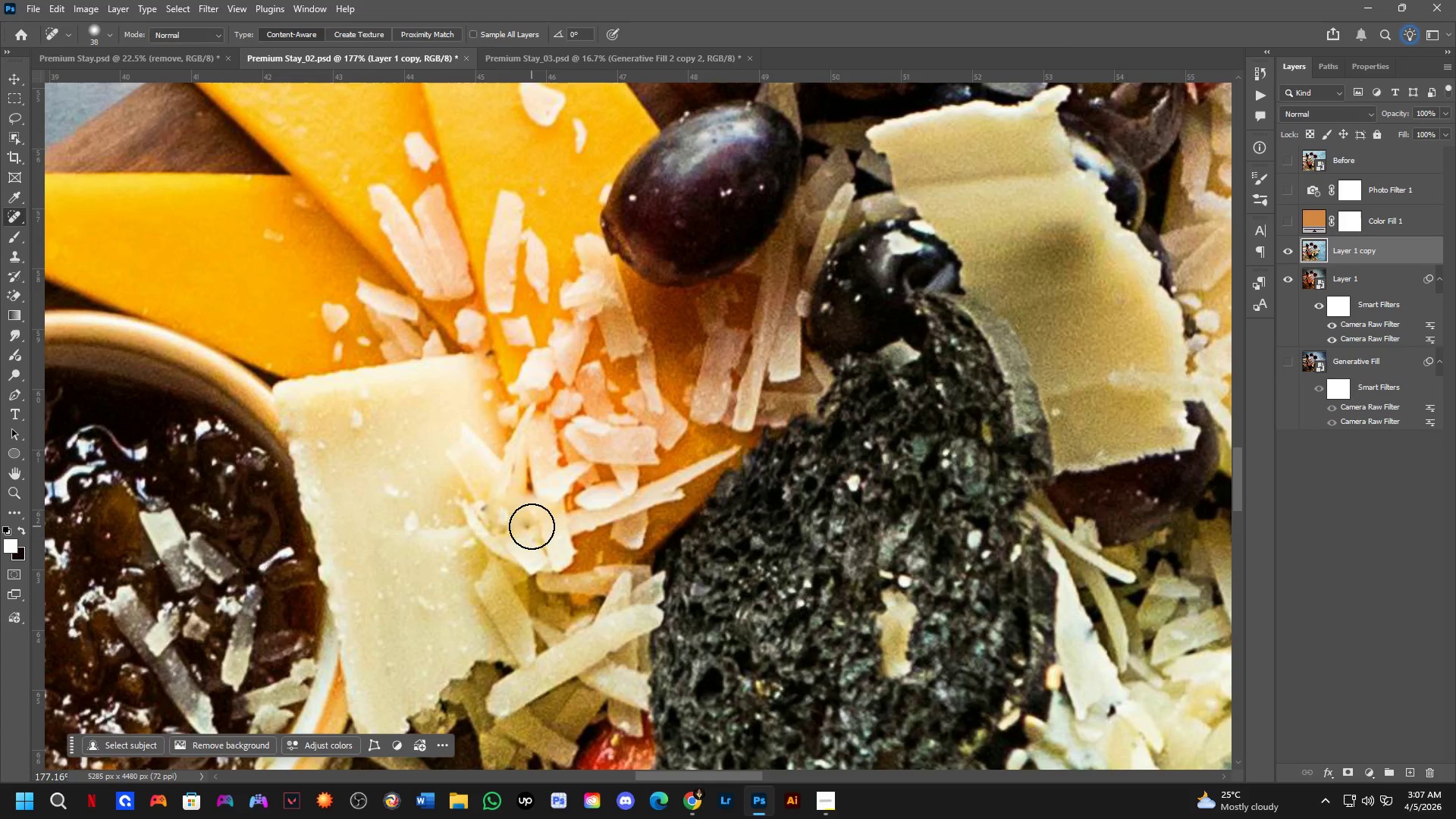 
left_click_drag(start_coordinate=[531, 526], to_coordinate=[526, 526])
 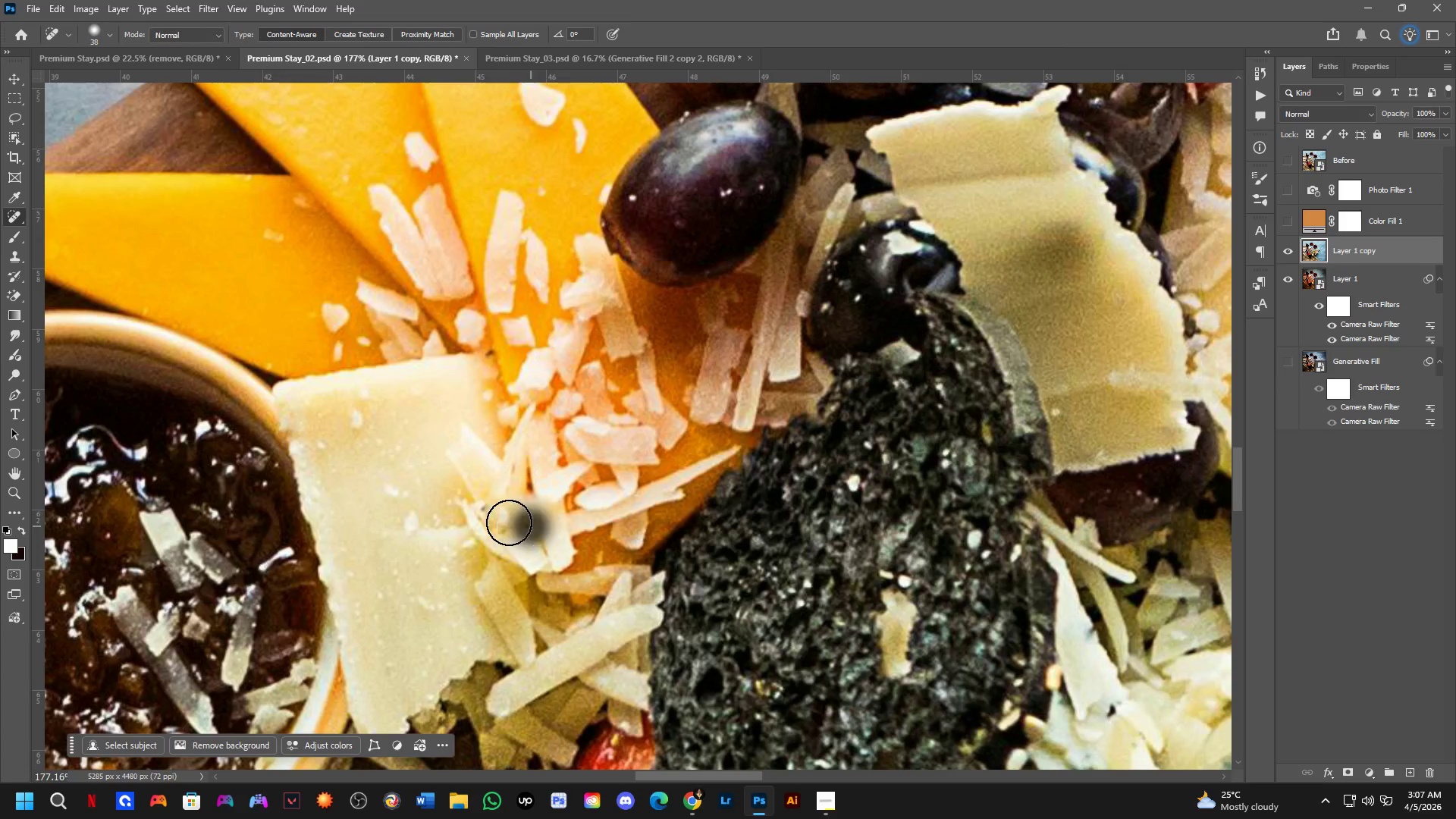 
left_click_drag(start_coordinate=[504, 521], to_coordinate=[500, 521])
 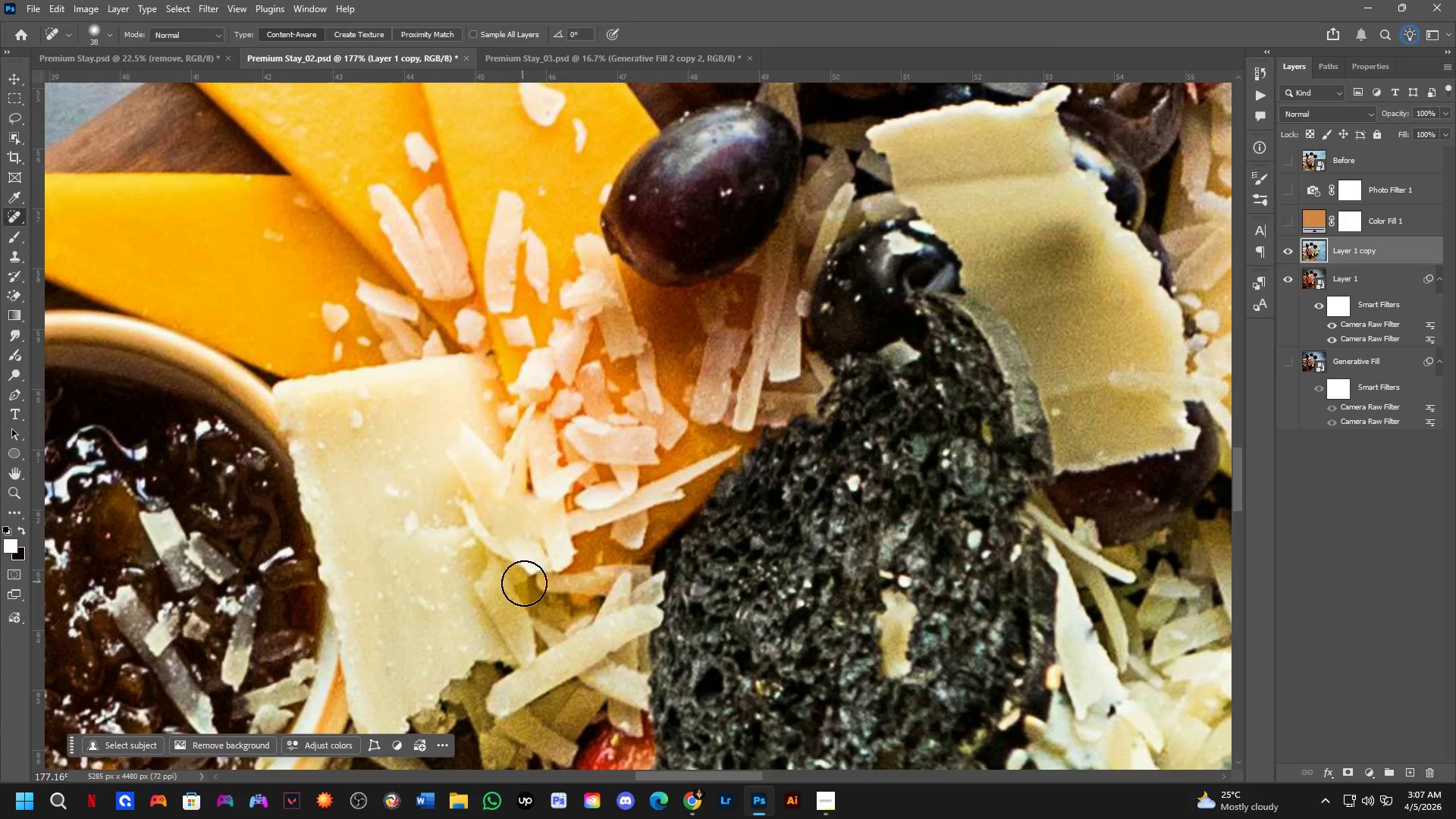 
key(Shift+ShiftLeft)
 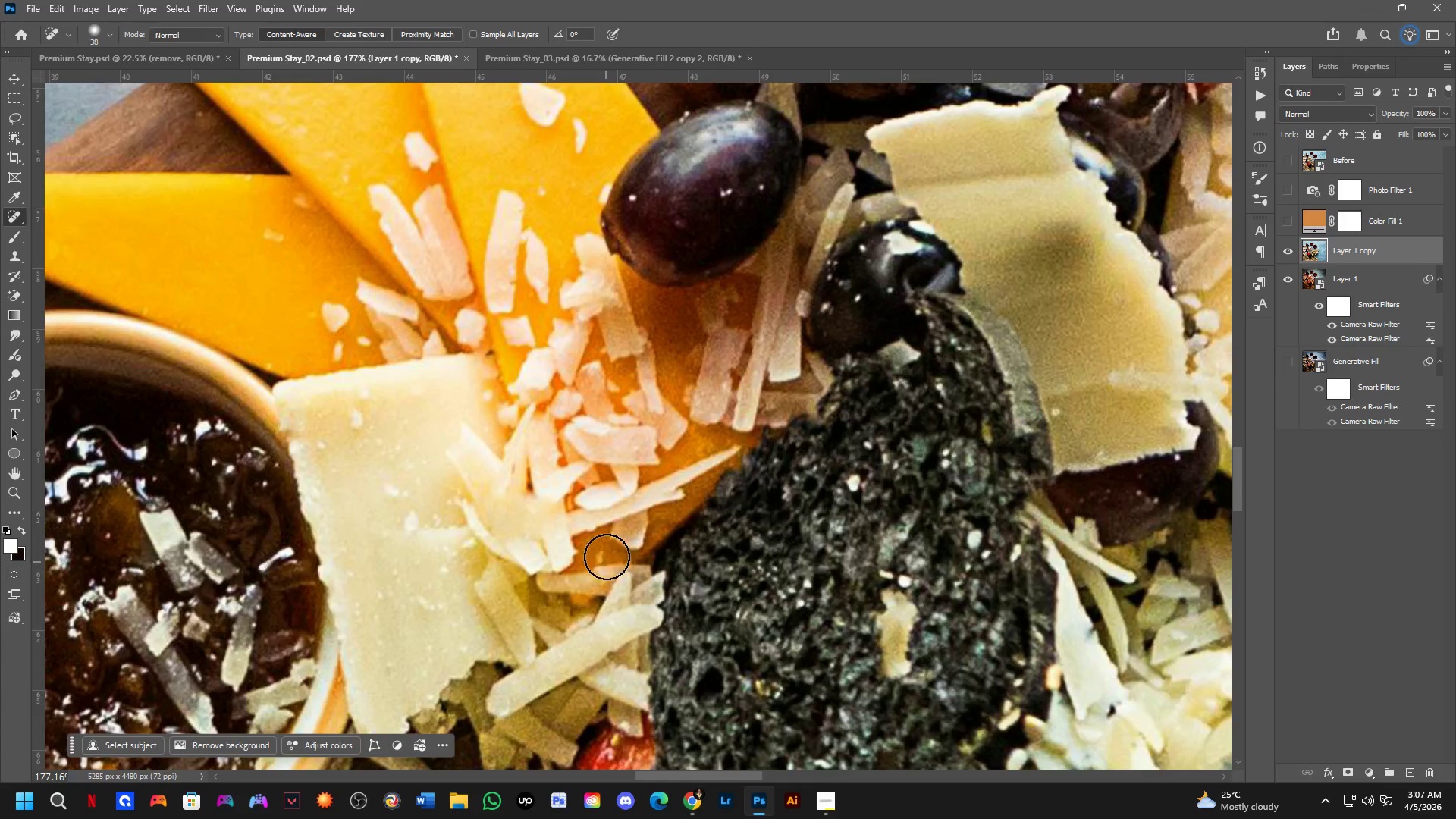 
key(Alt+Tab)
 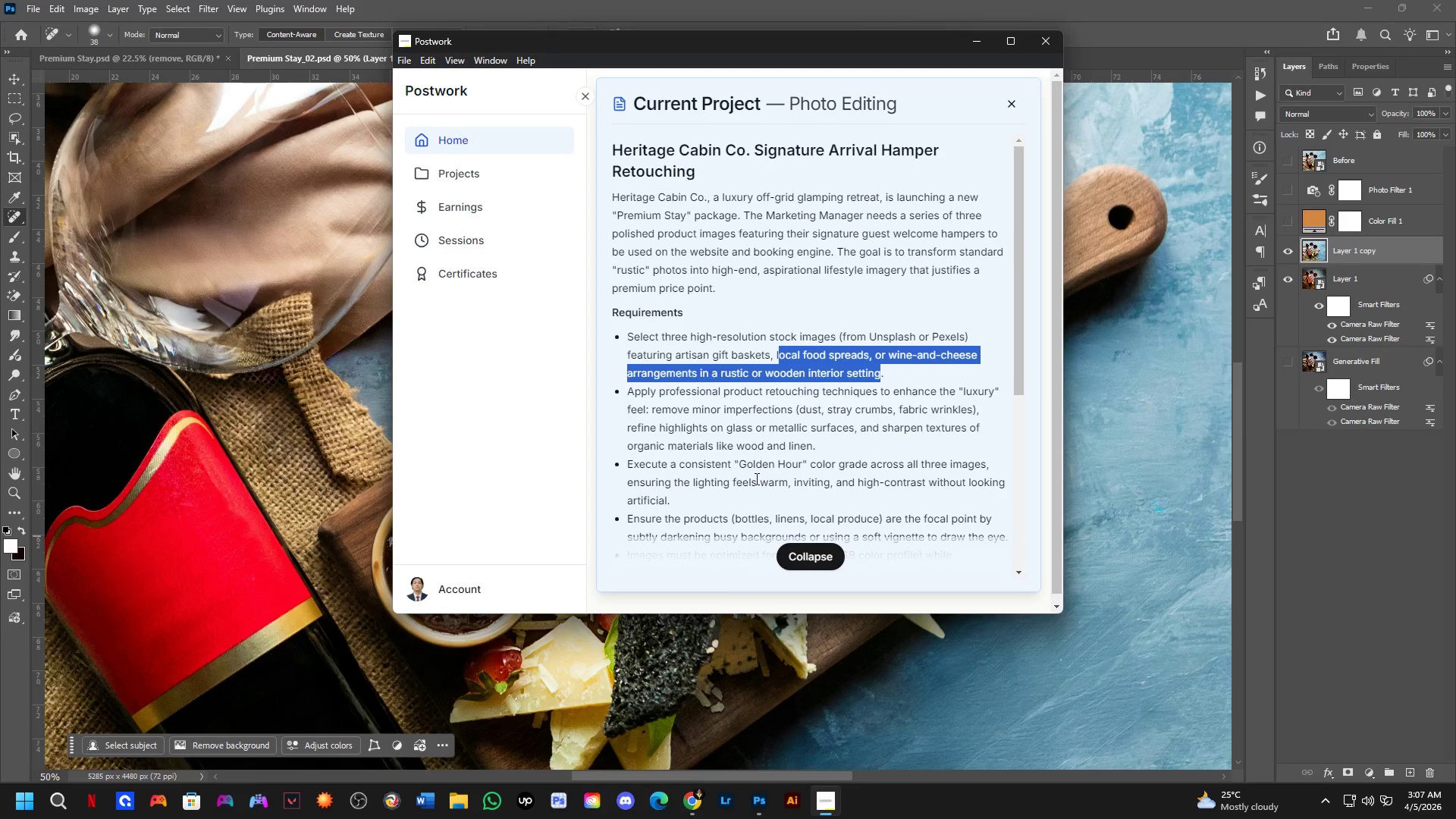 
scroll: coordinate [608, 541], scroll_direction: down, amount: 3.0